 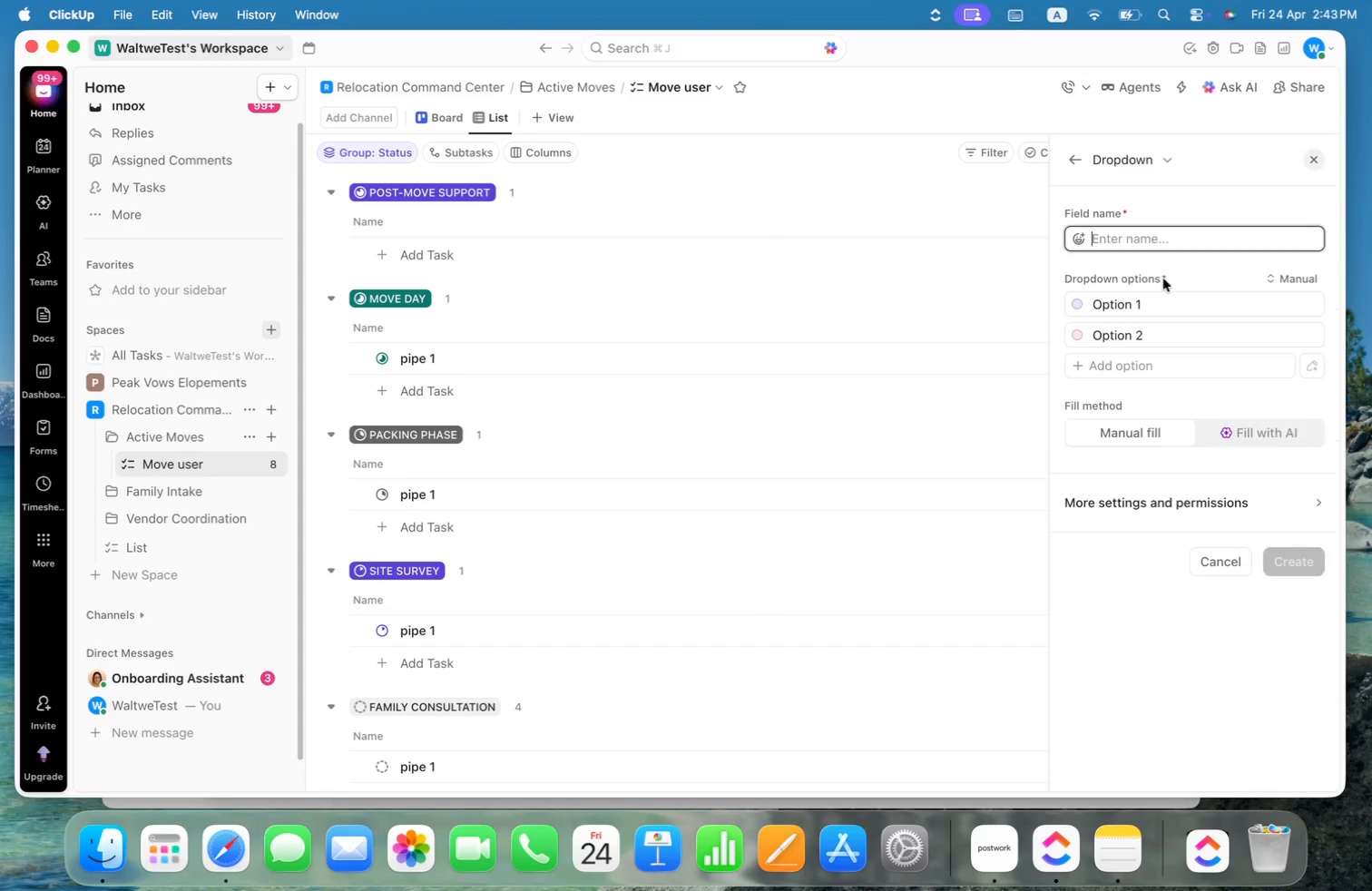 
key(Meta+CommandLeft)
 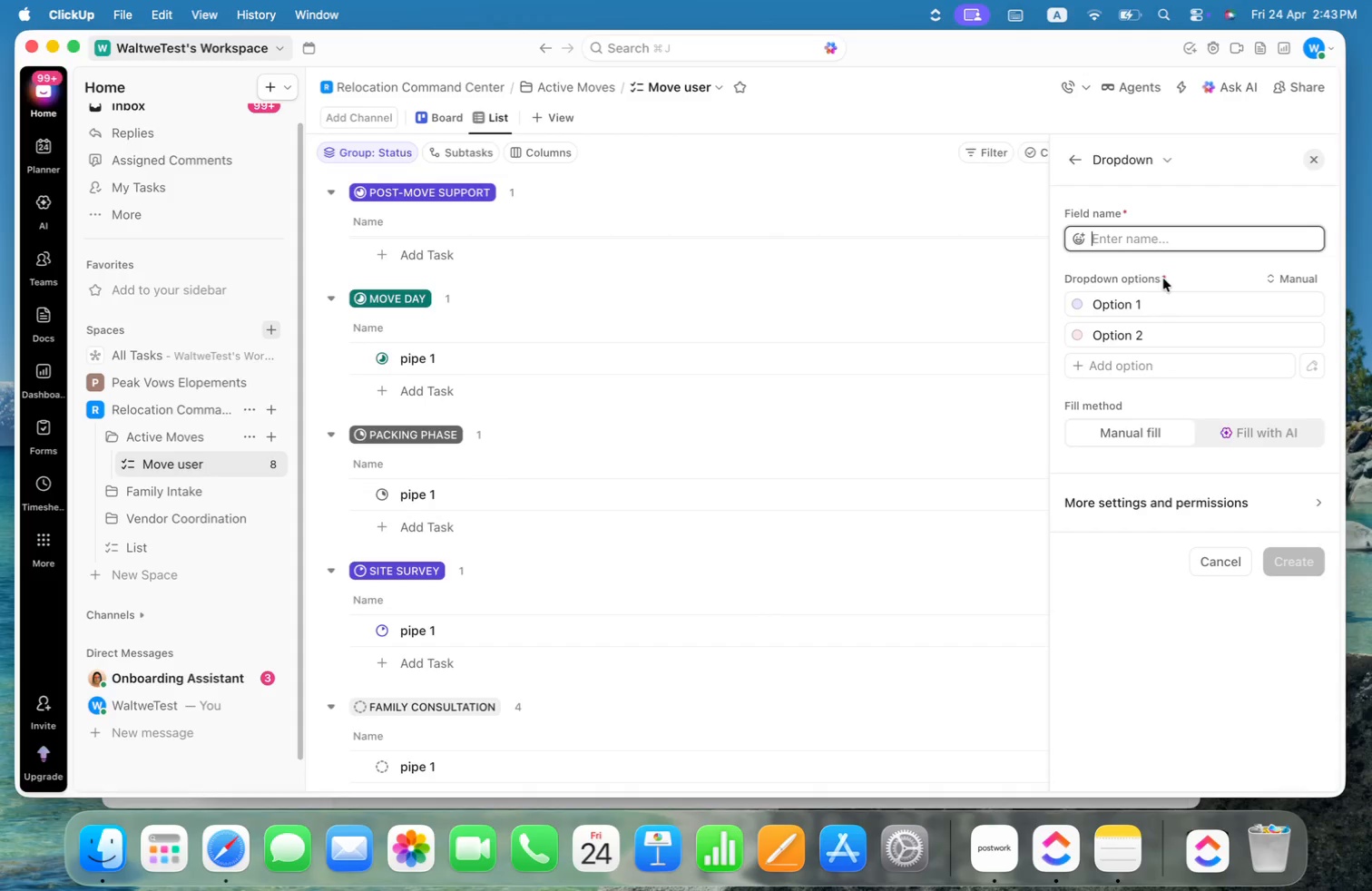 
key(Meta+Tab)
 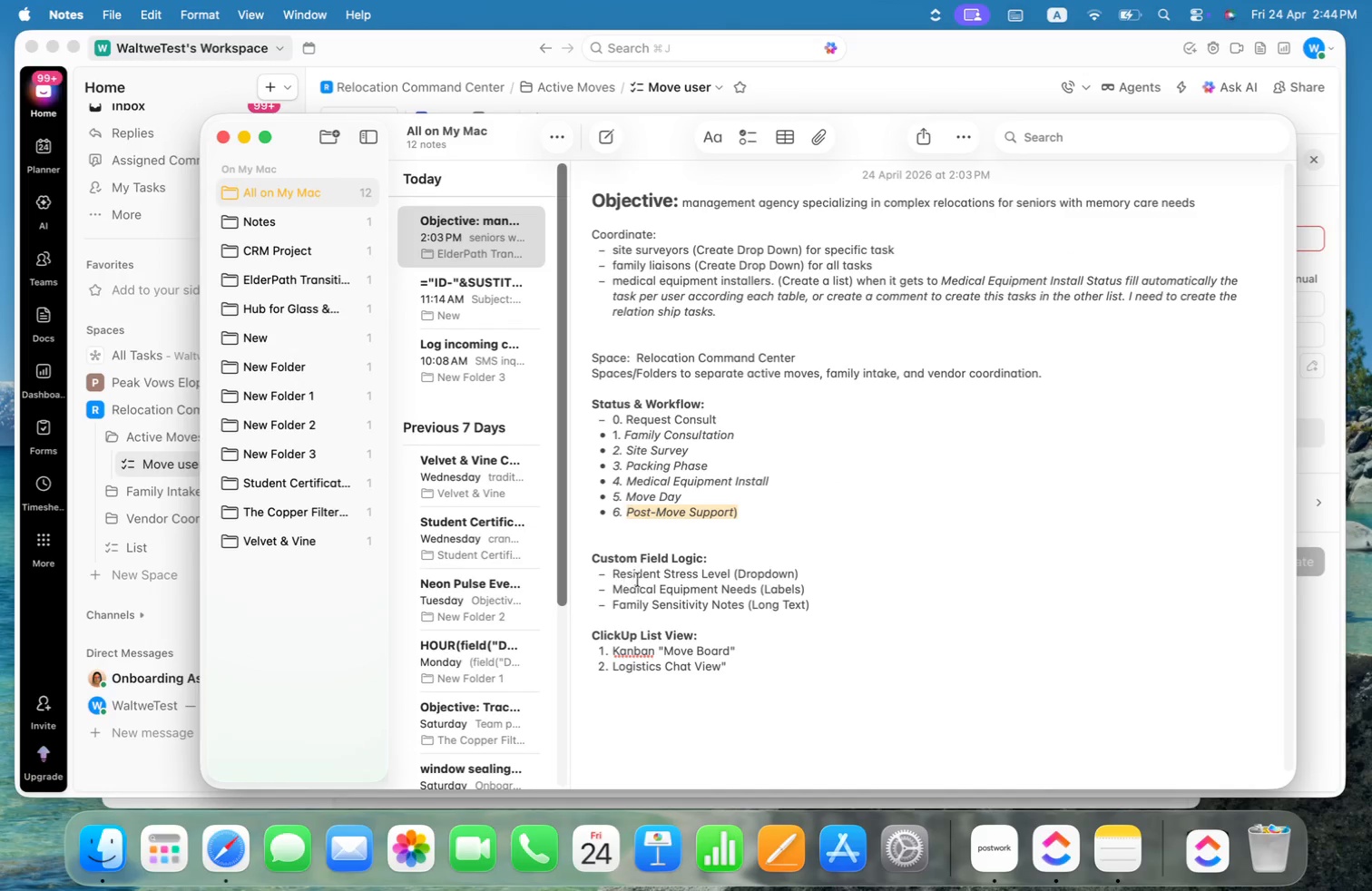 
left_click_drag(start_coordinate=[731, 574], to_coordinate=[614, 572])
 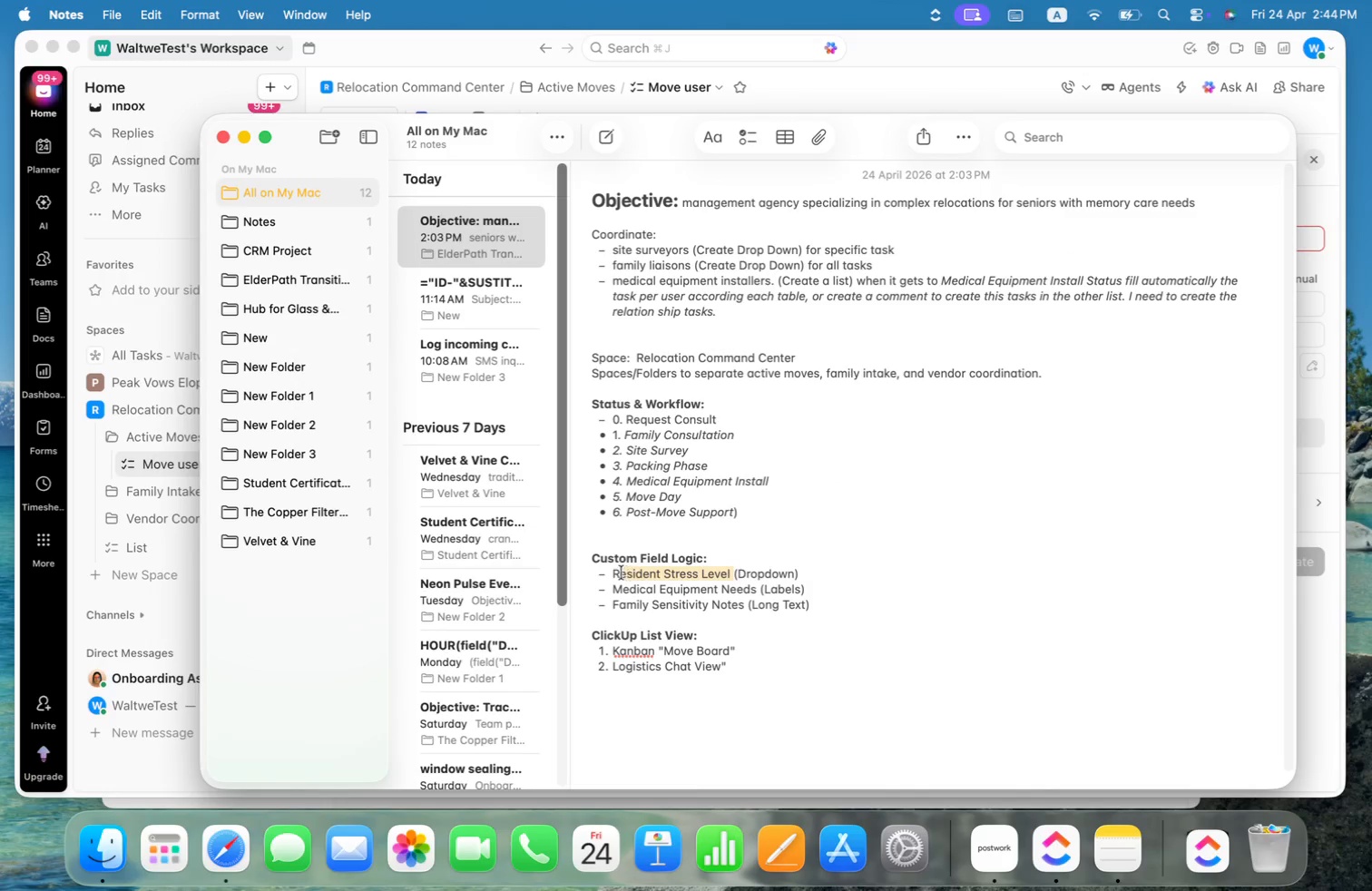 
key(Meta+C)
 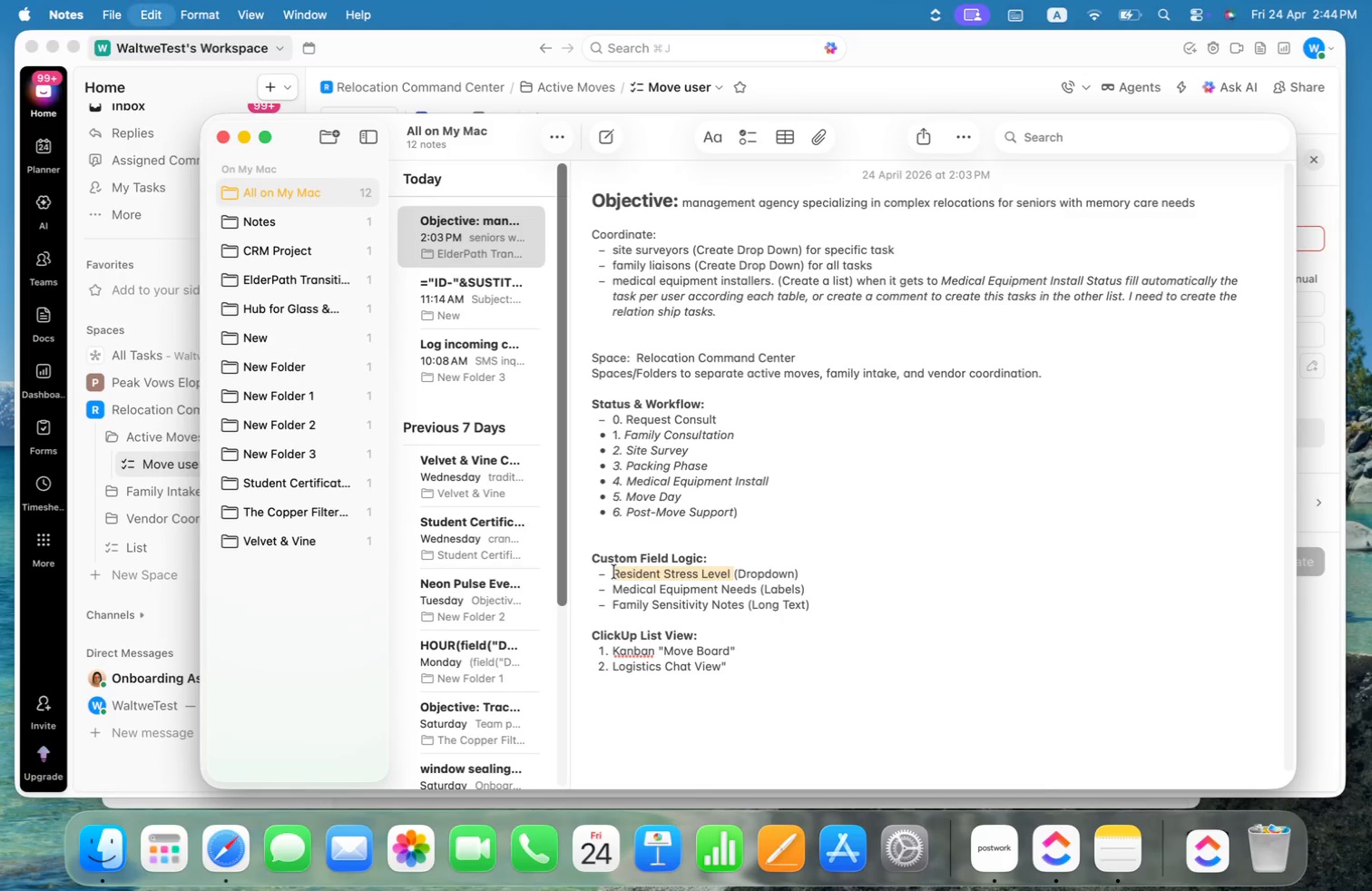 
key(Meta+CommandLeft)
 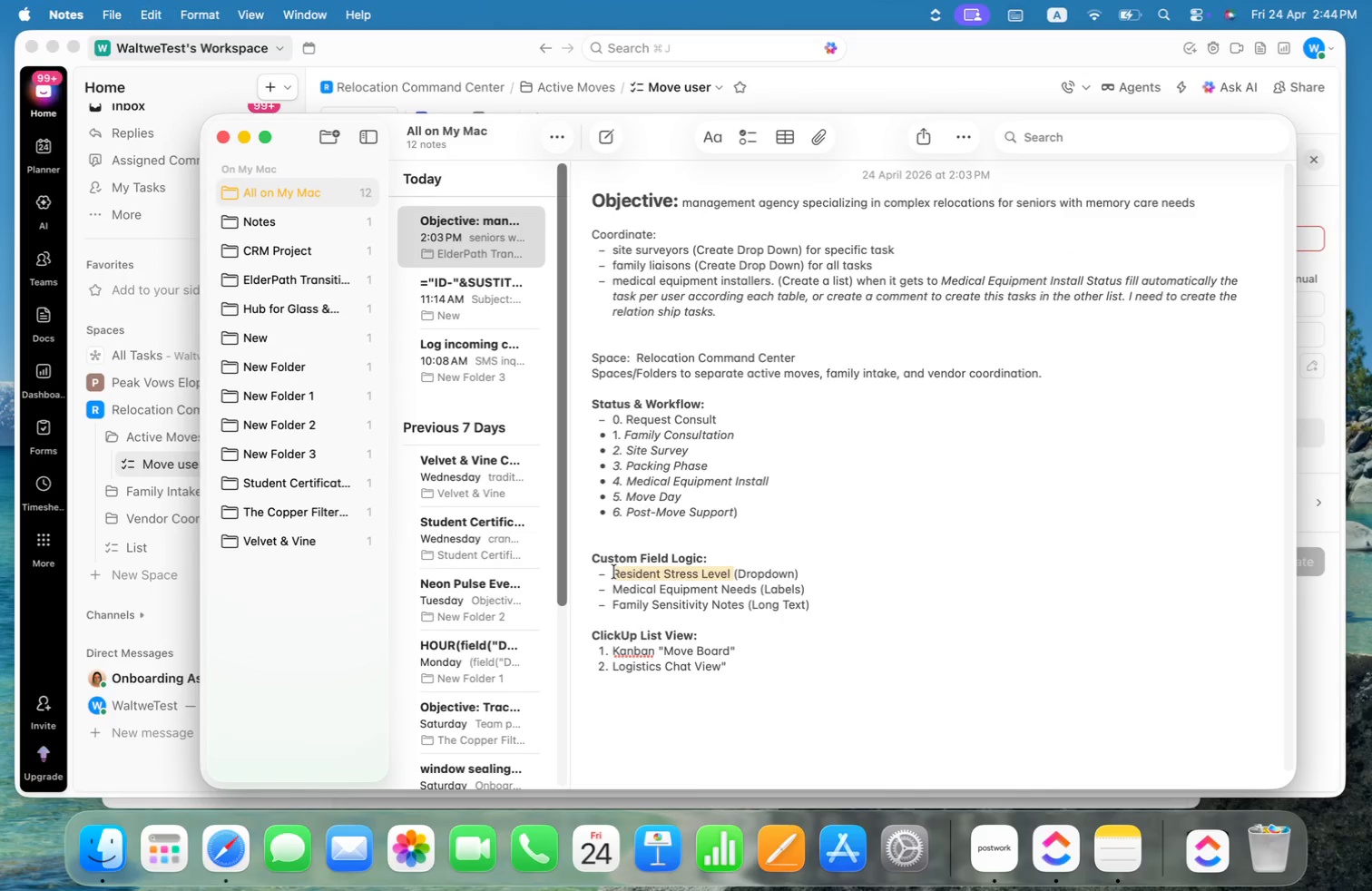 
key(Meta+Tab)
 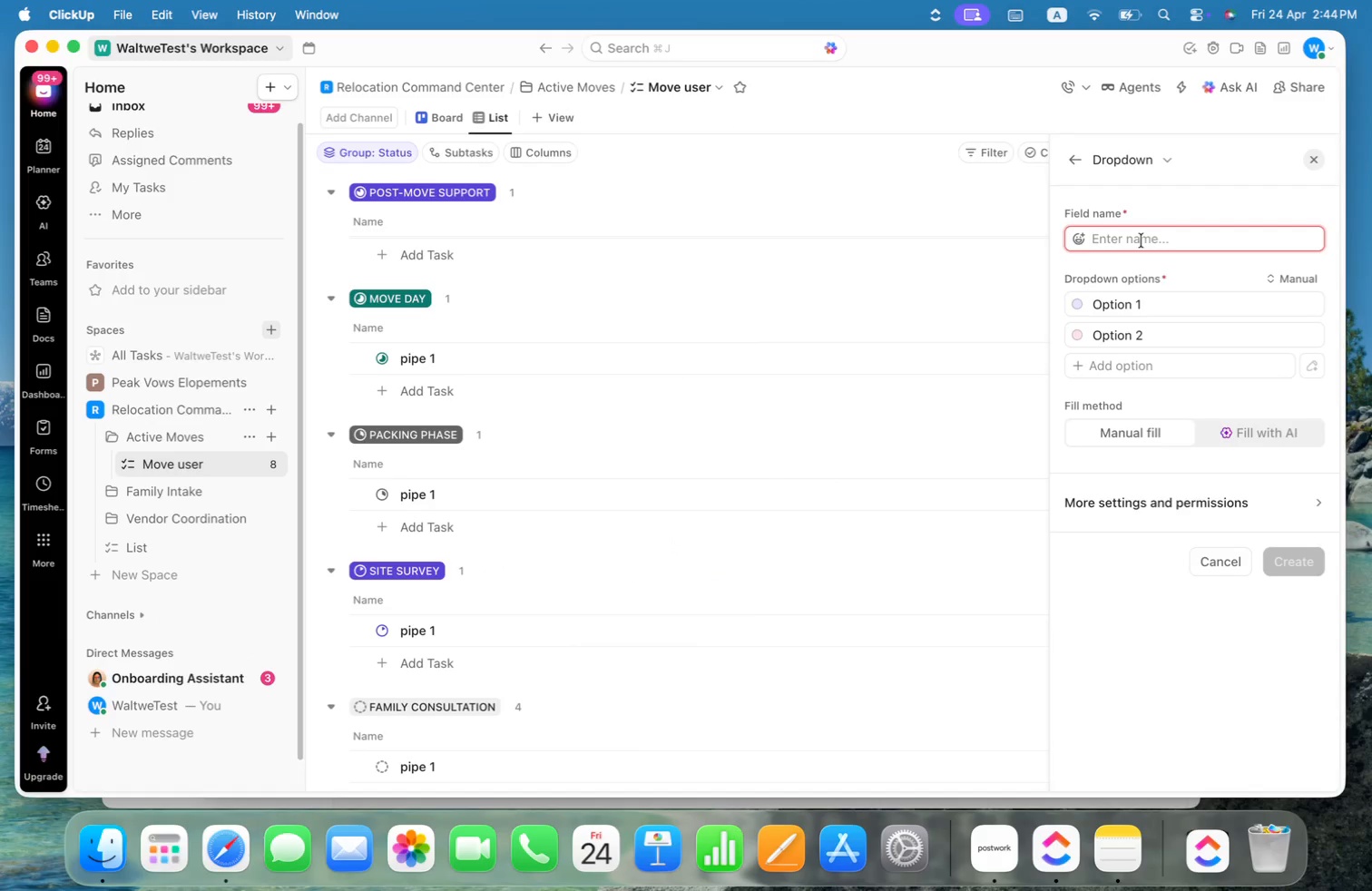 
key(Meta+V)
 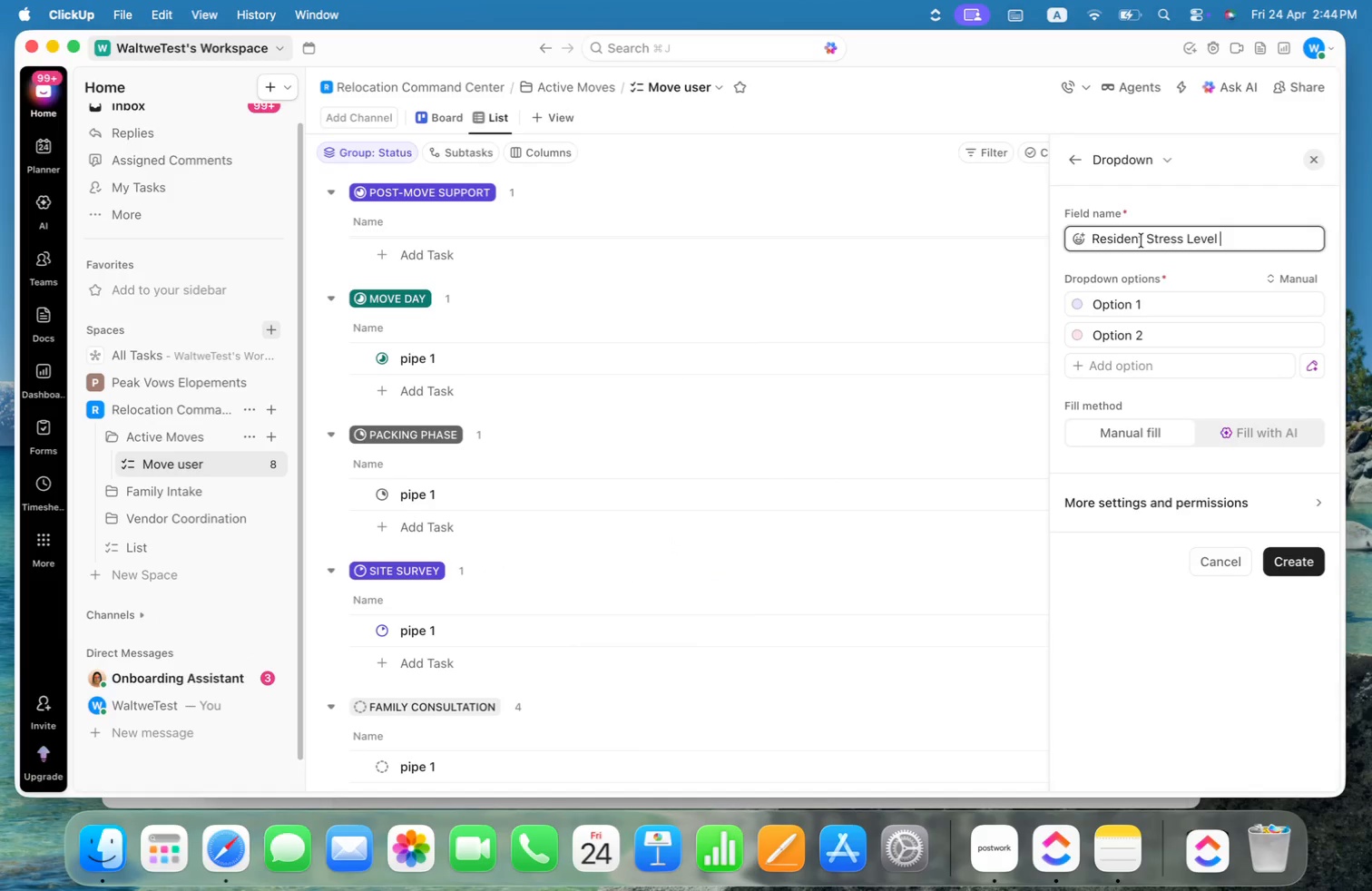 
key(Backspace)
 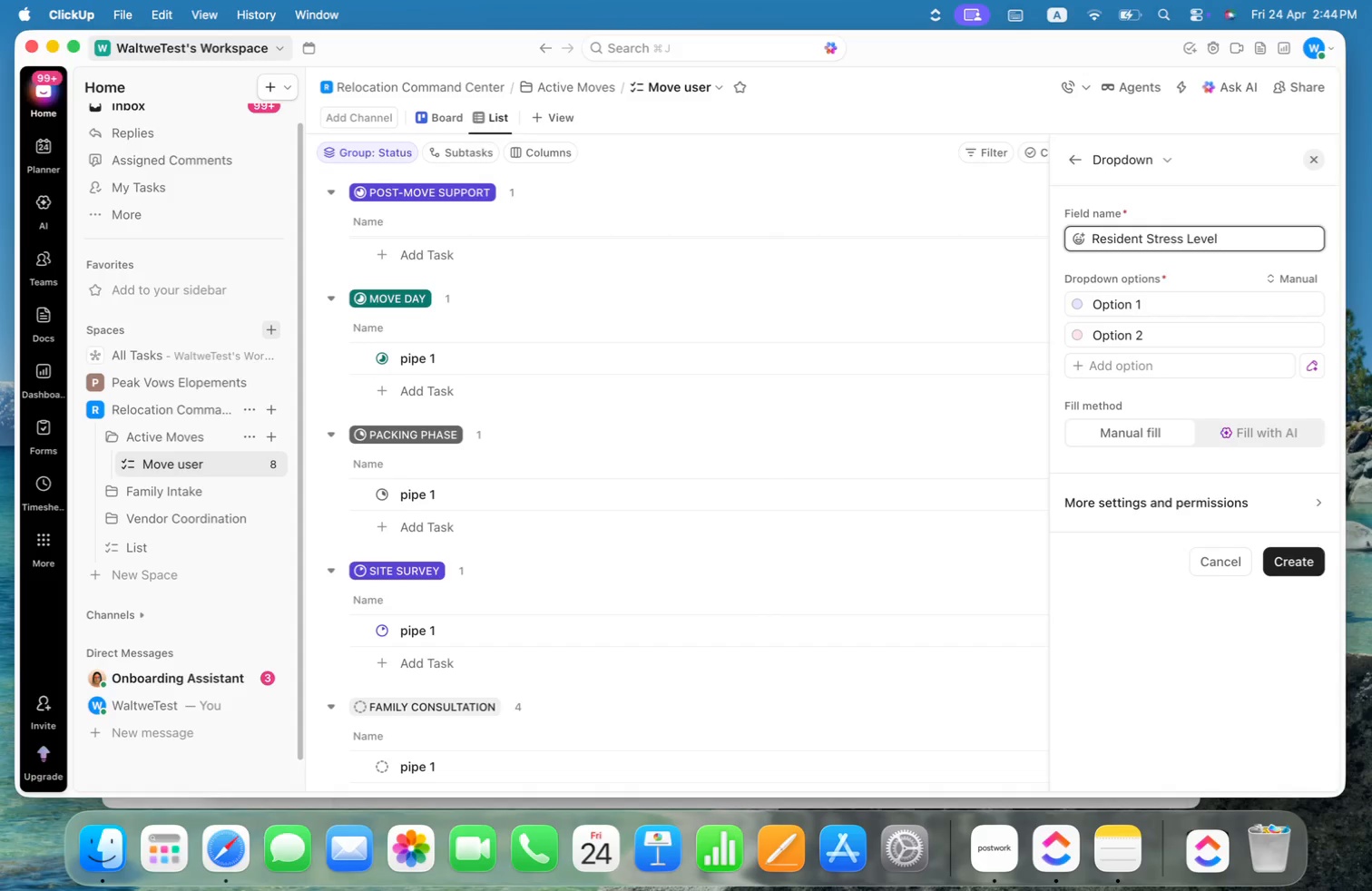 
wait(41.65)
 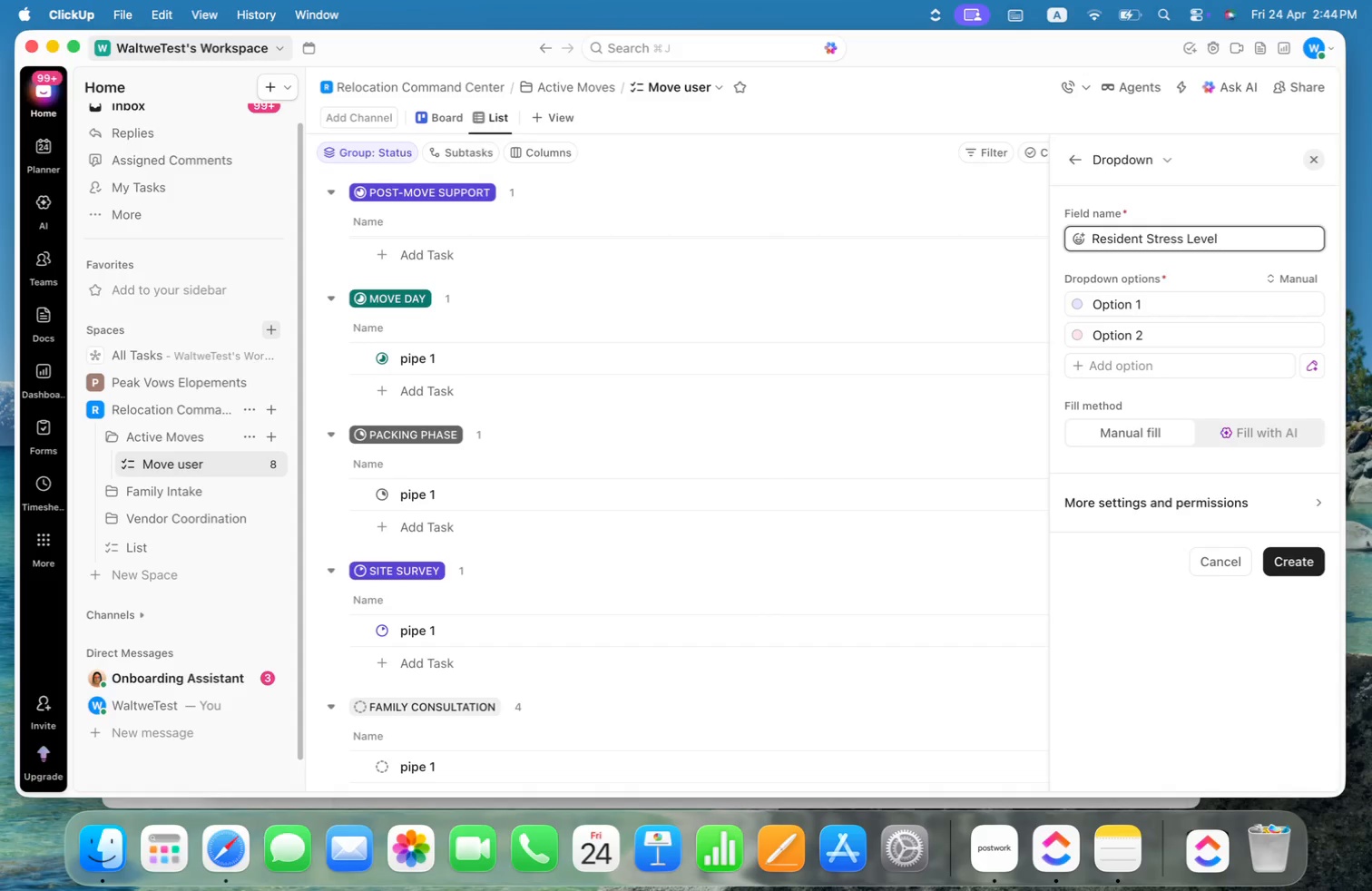 
left_click([1168, 302])
 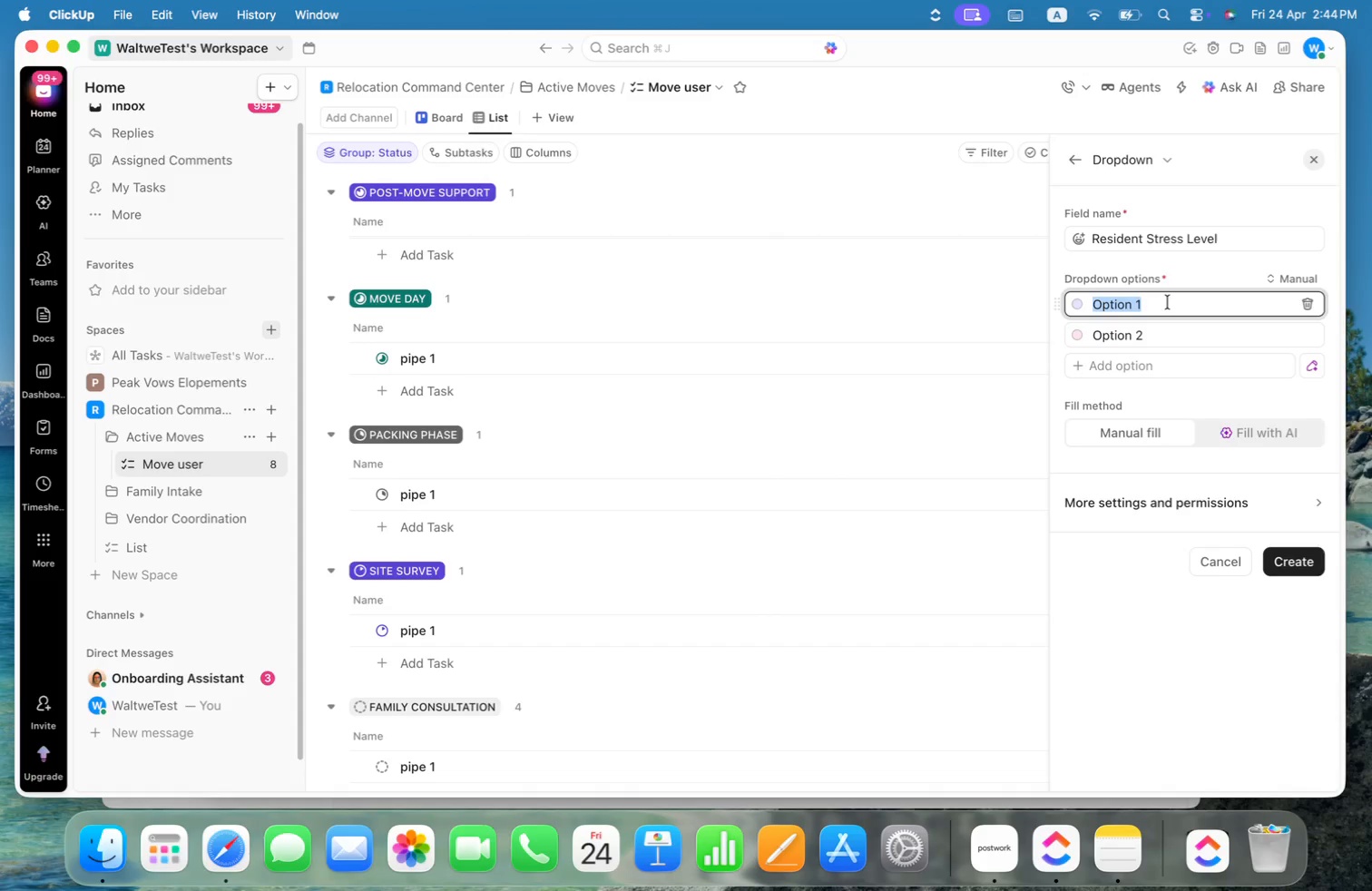 
wait(5.51)
 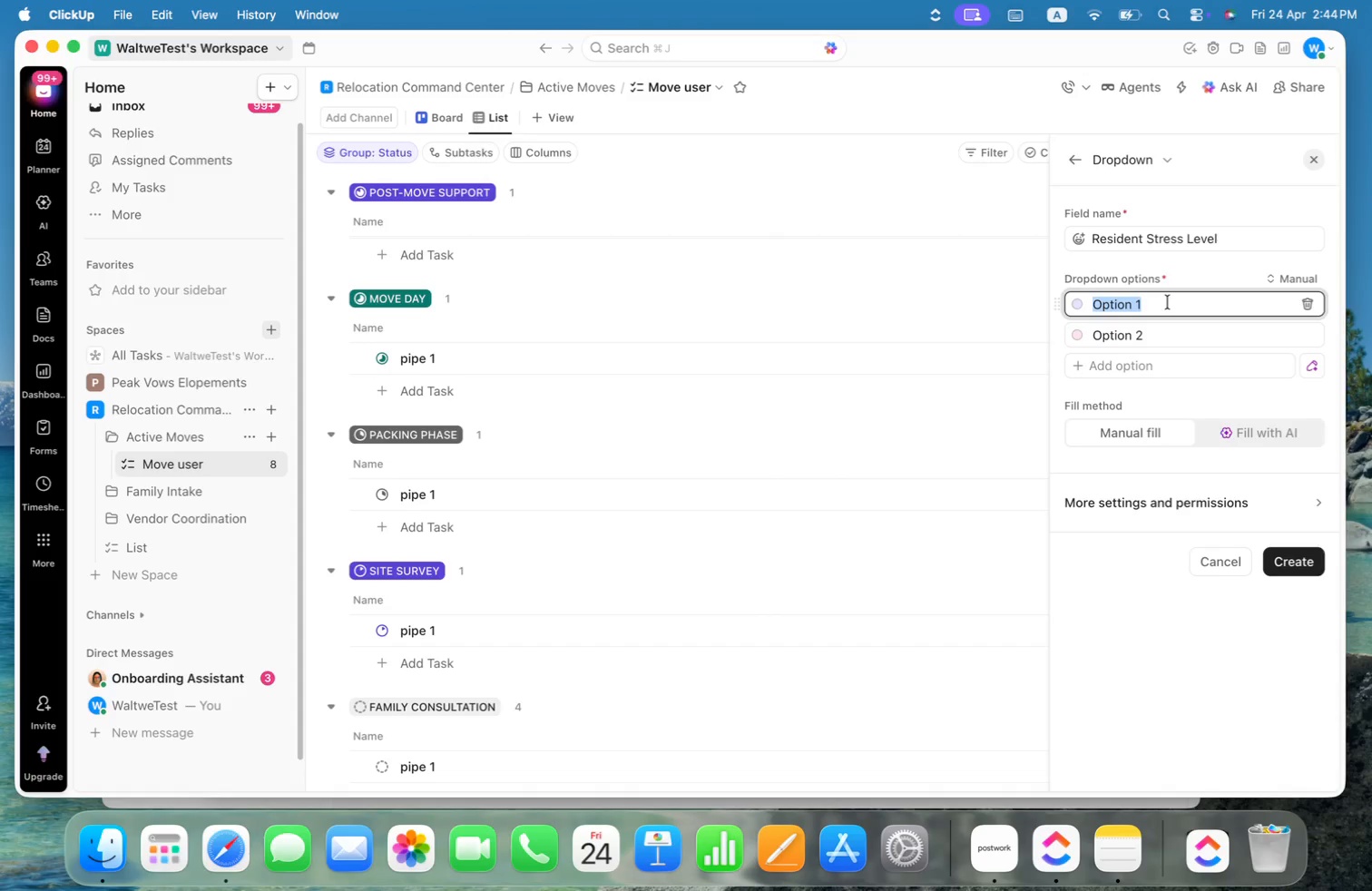 
type(Calm &Comfortable)
 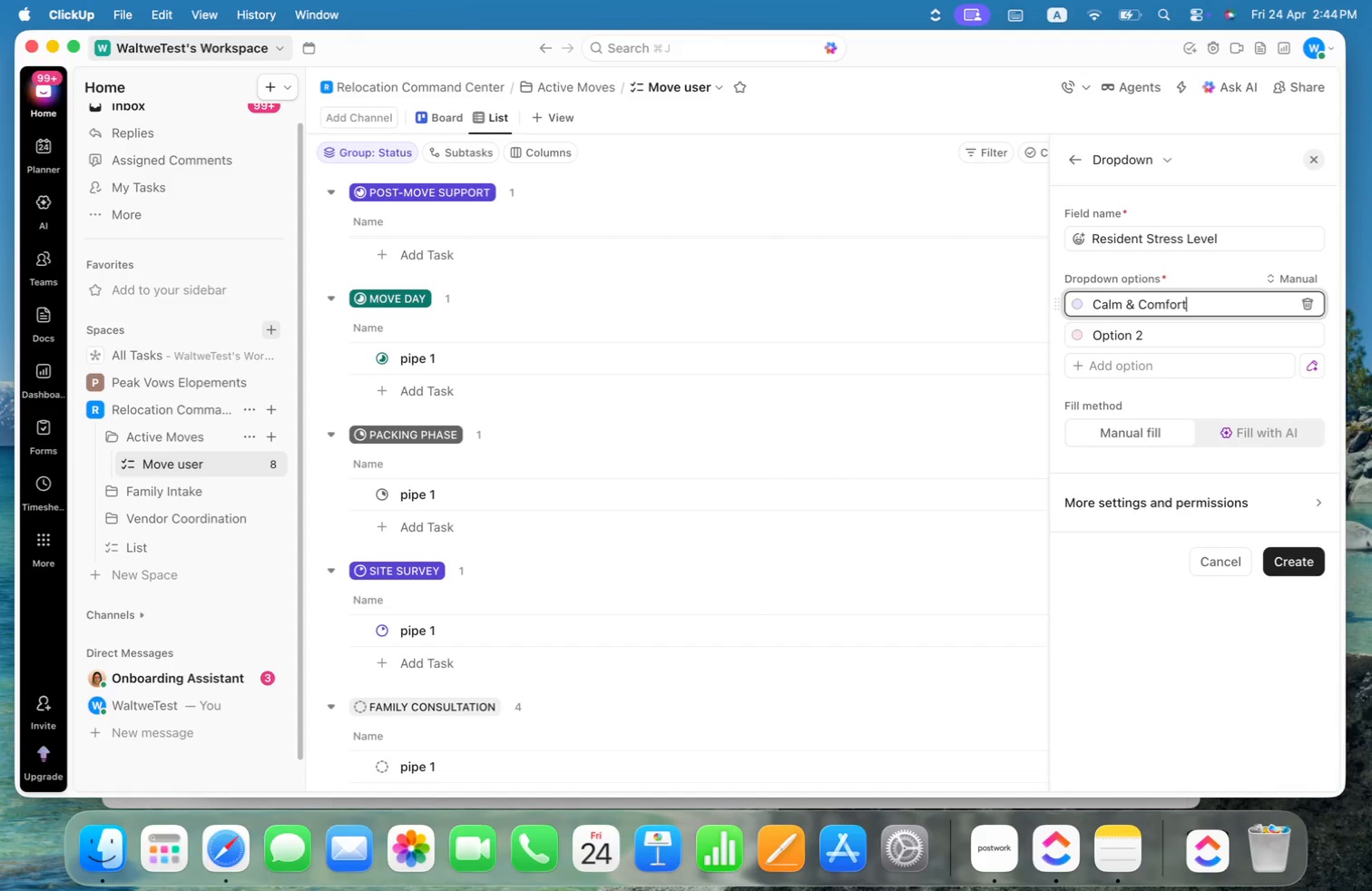 
hold_key(key=Space, duration=8.14)
 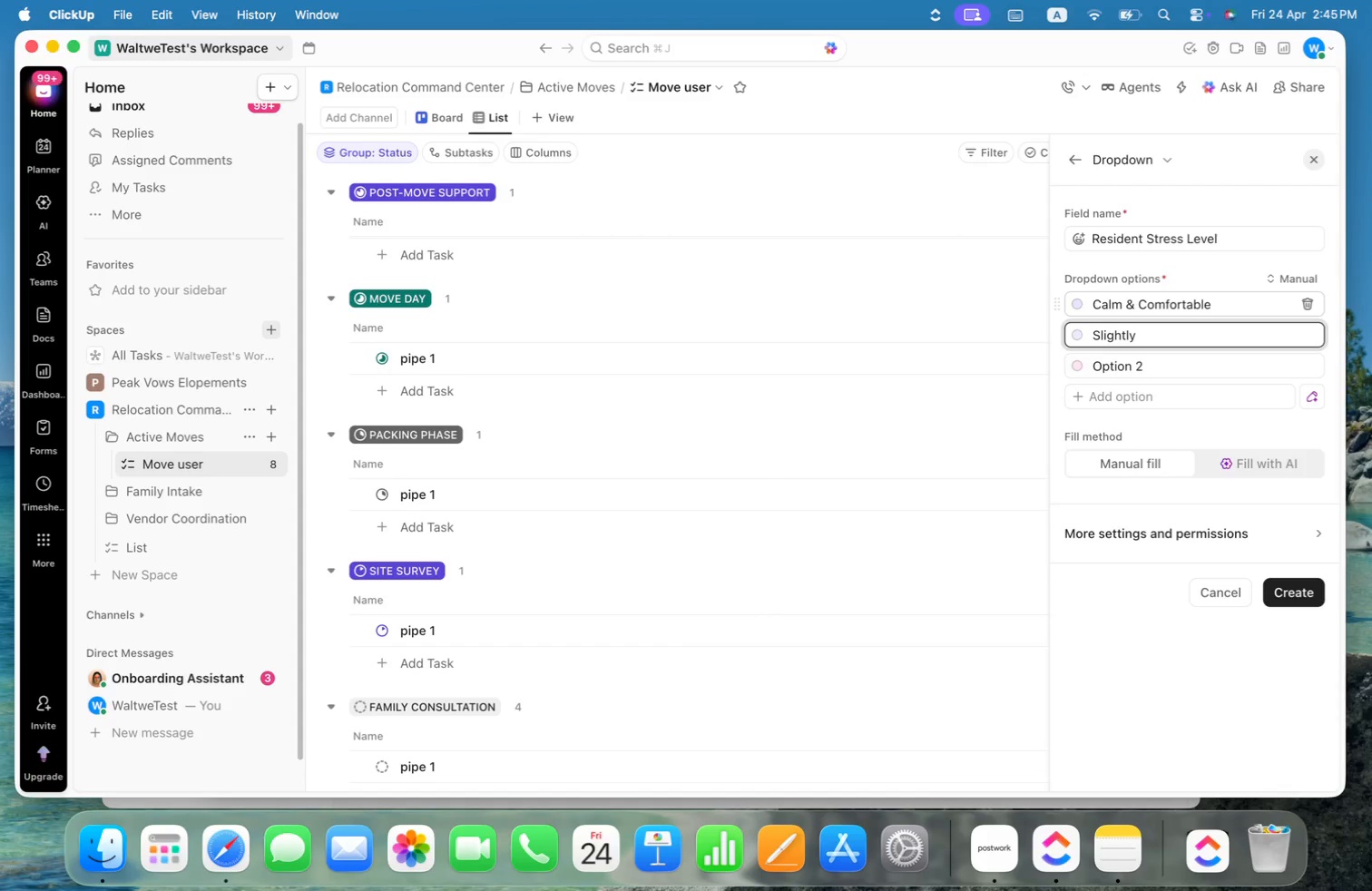 
key(Enter)
 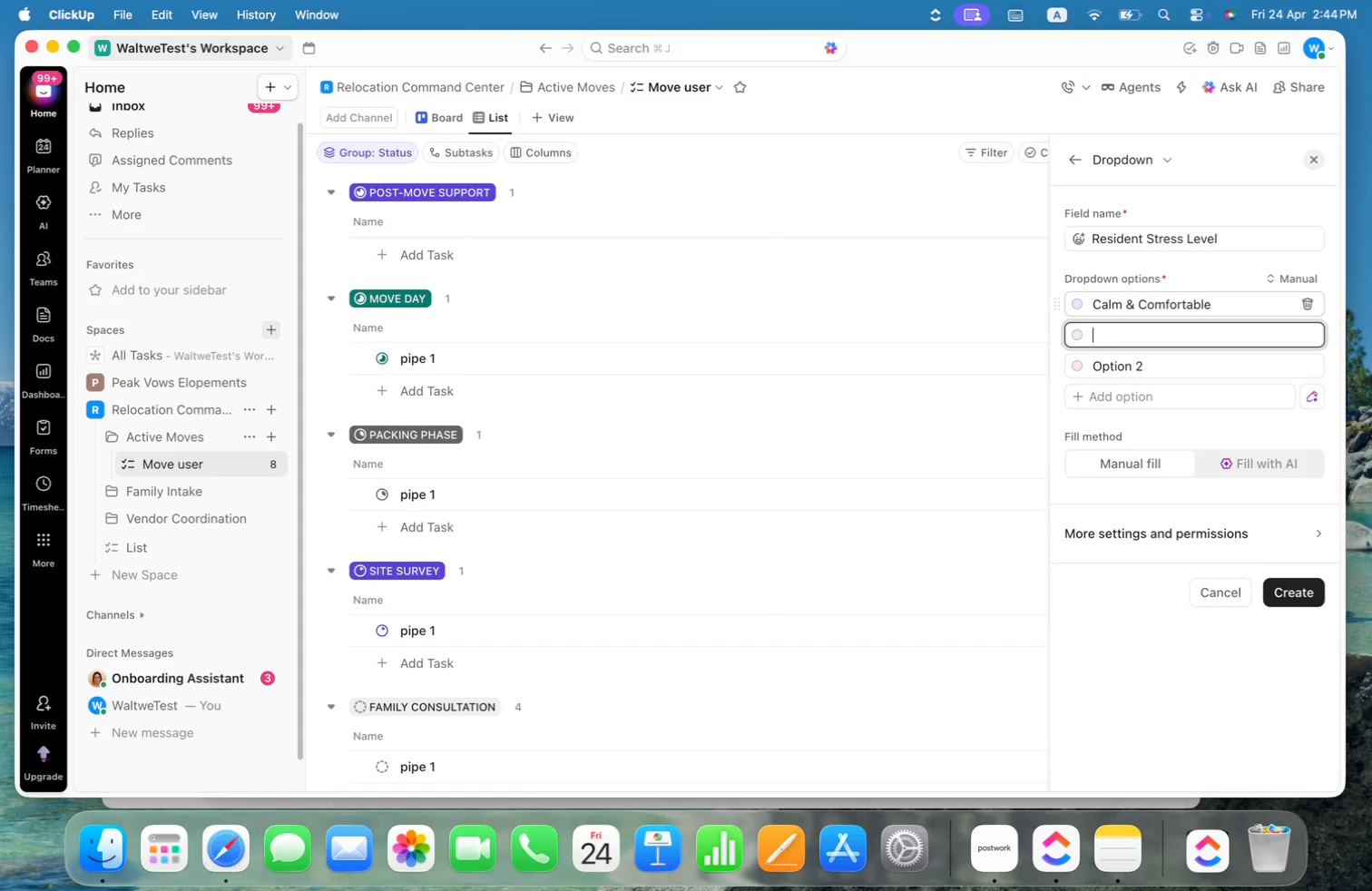 
type(SlightlyUneasy)
 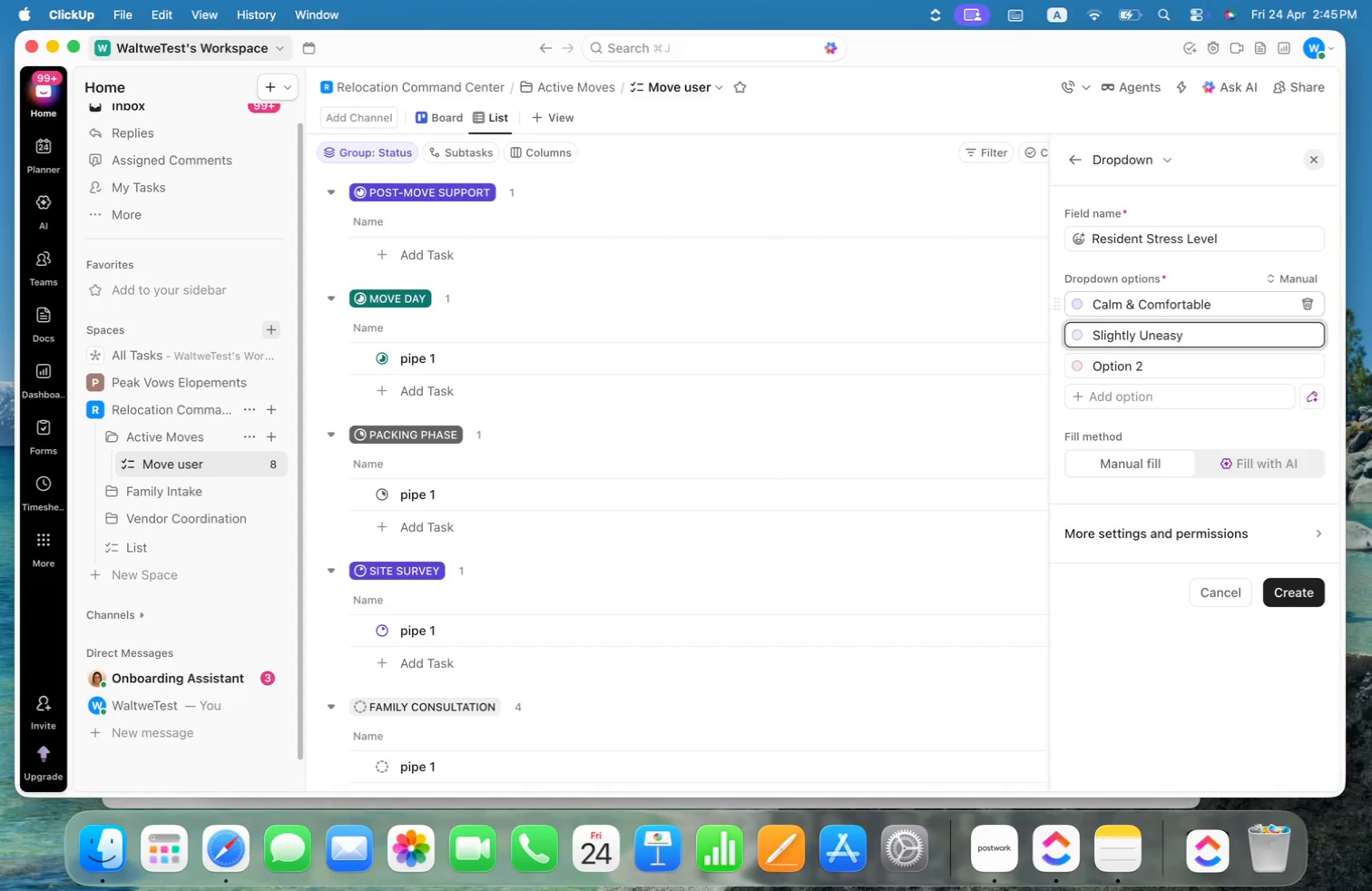 
key(Enter)
 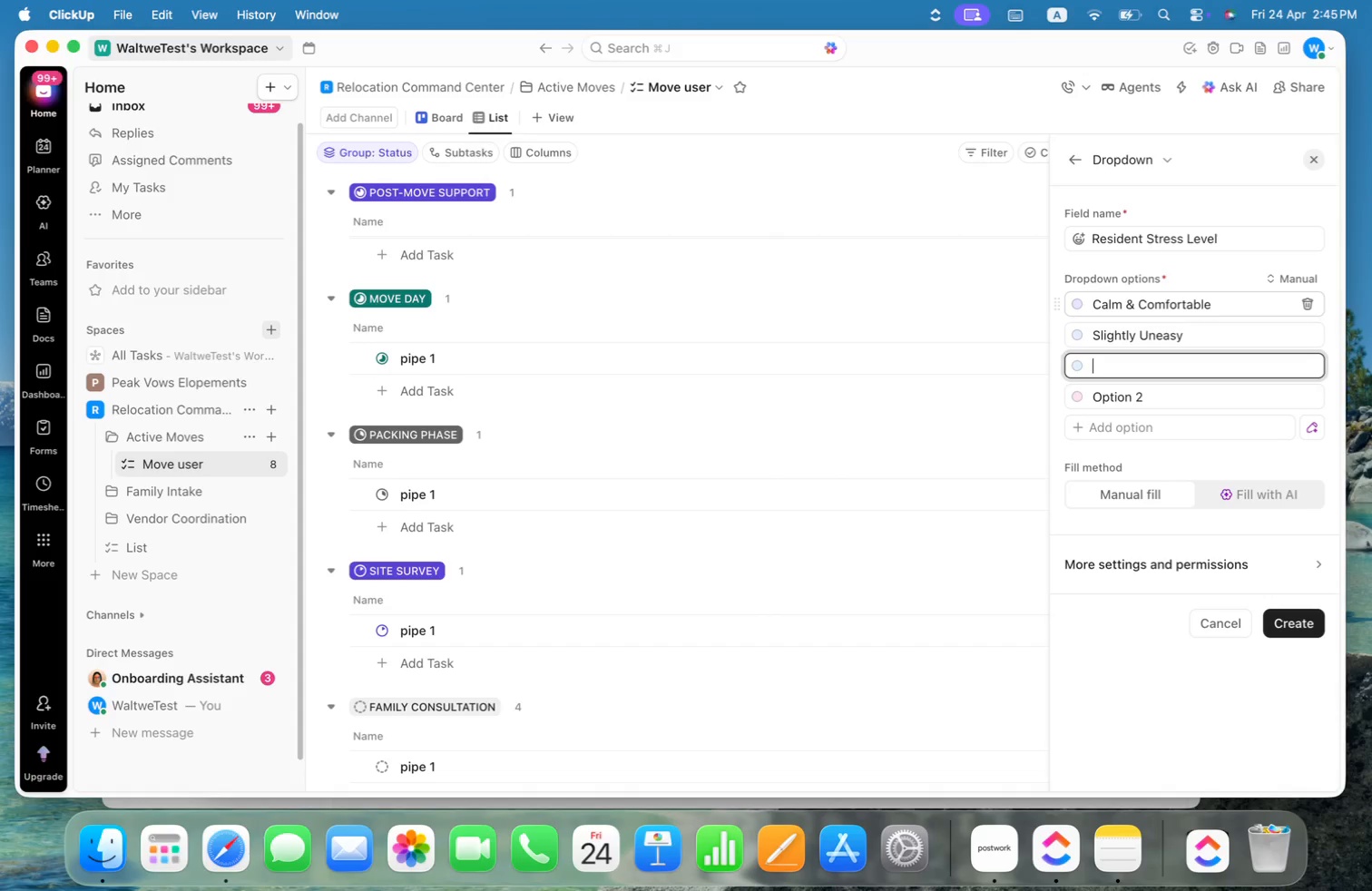 
type(Moderately Stressed)
 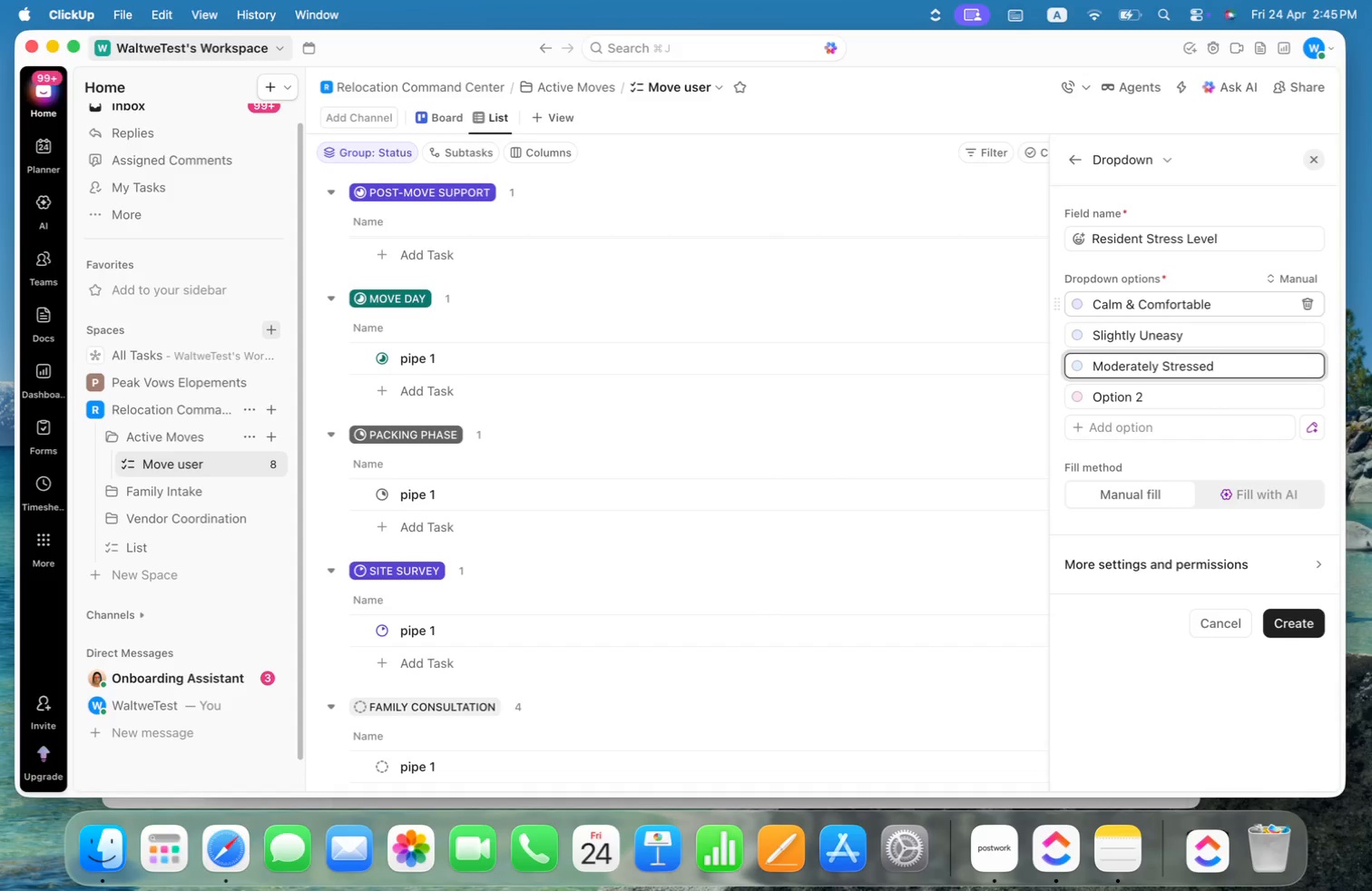 
key(Enter)
 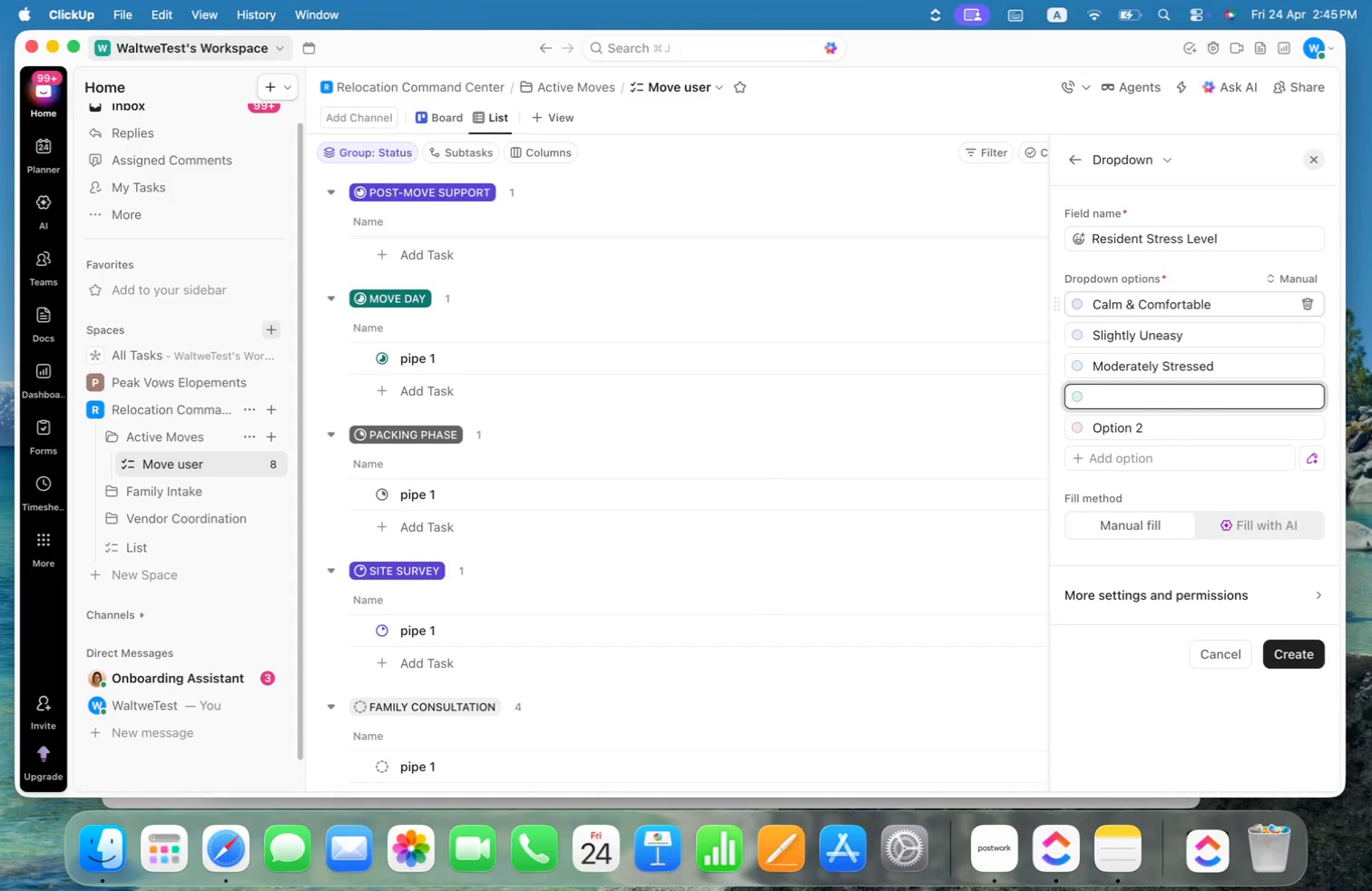 
type(Highly Distressed)
 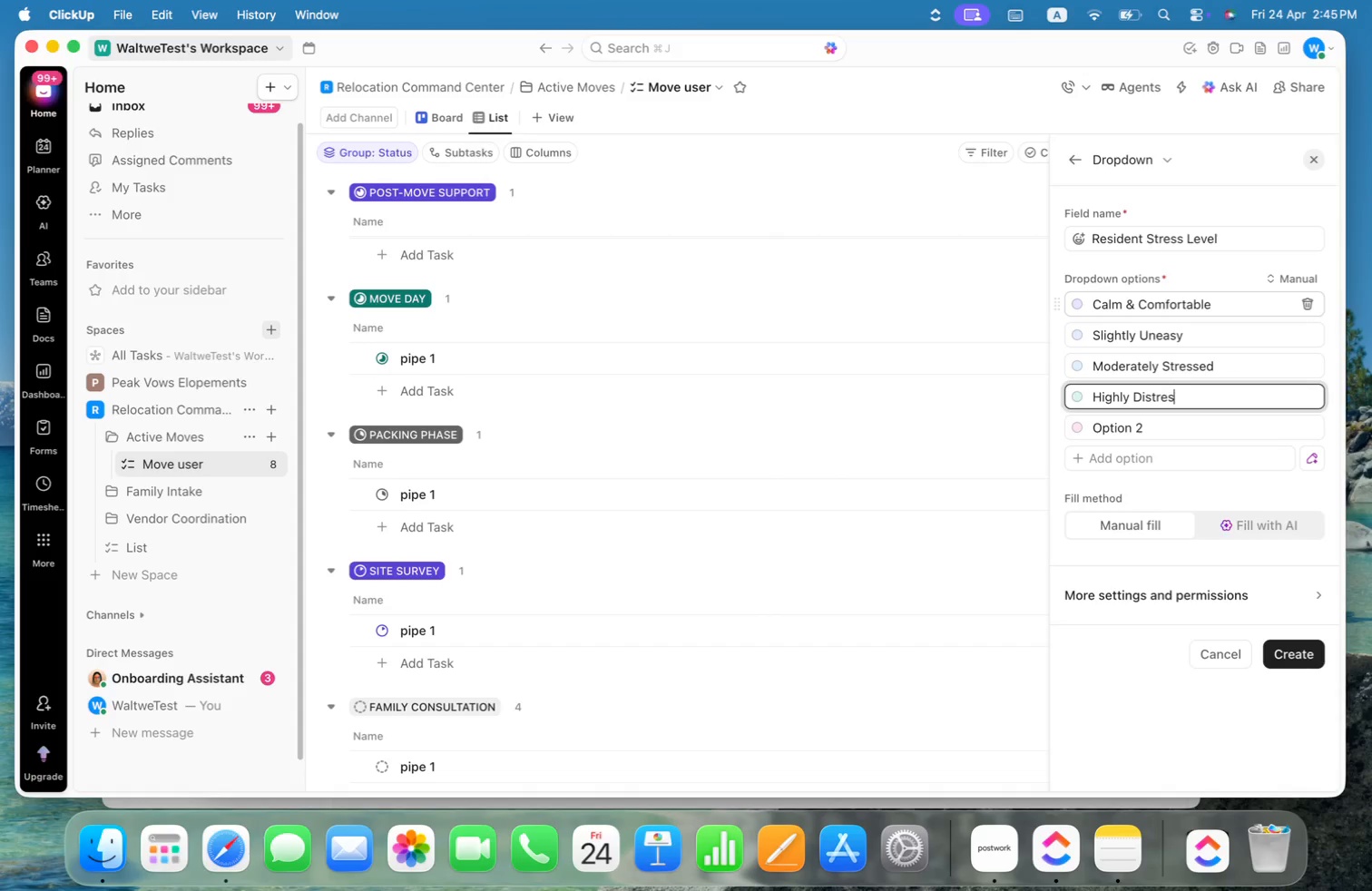 
key(Enter)
 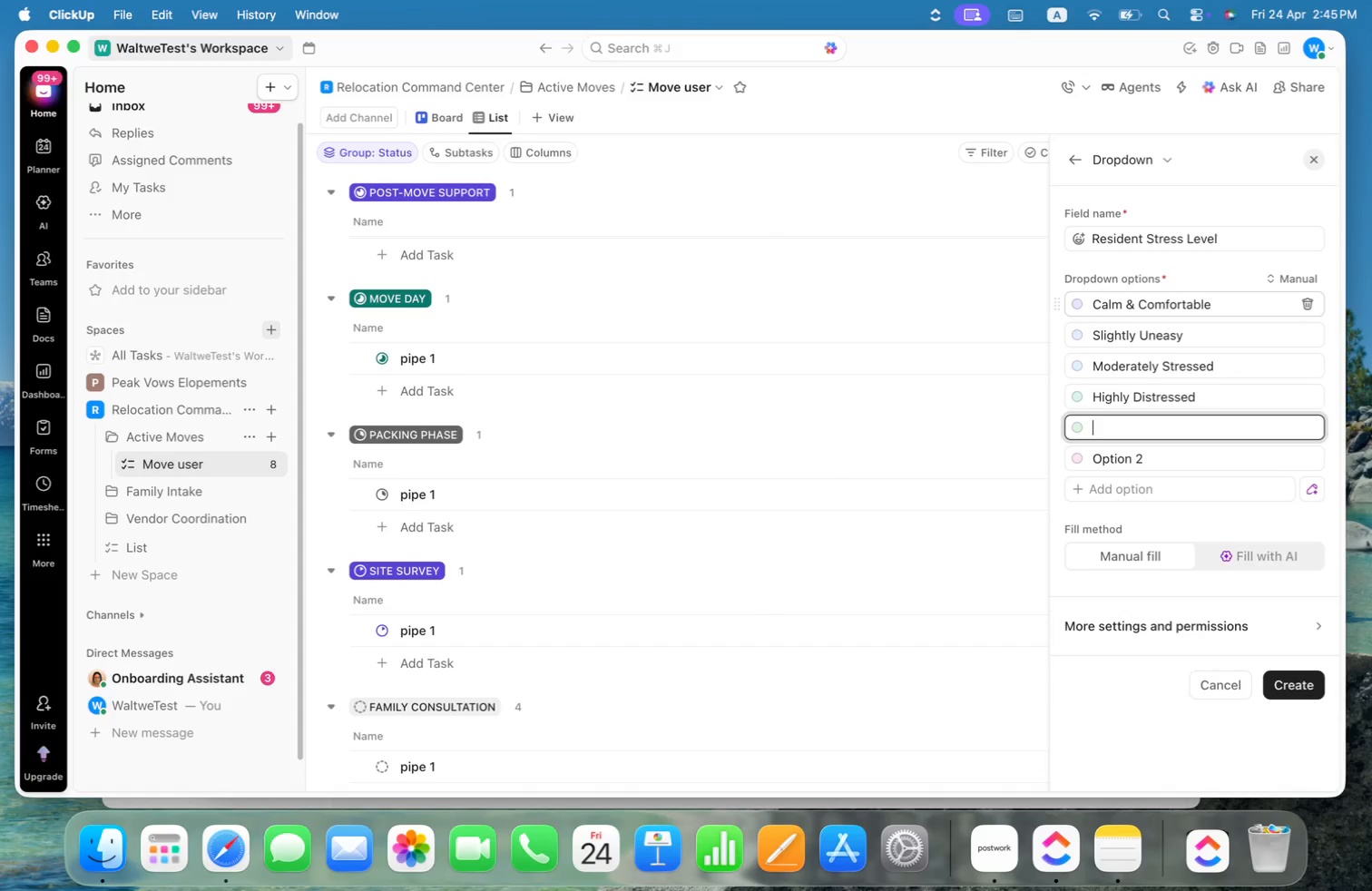 
type(Critial?Overwelming)
 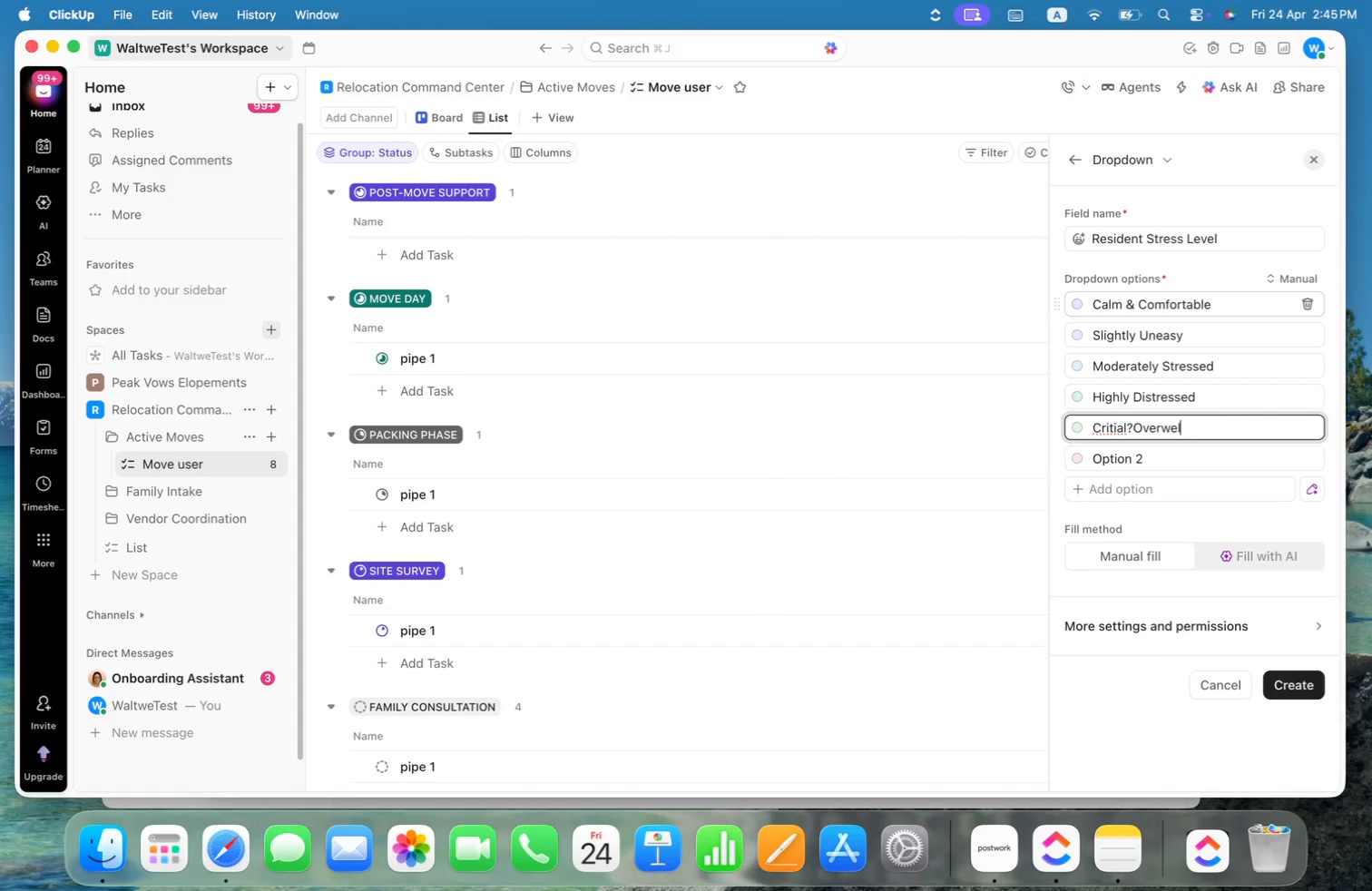 
key(ArrowLeft)
 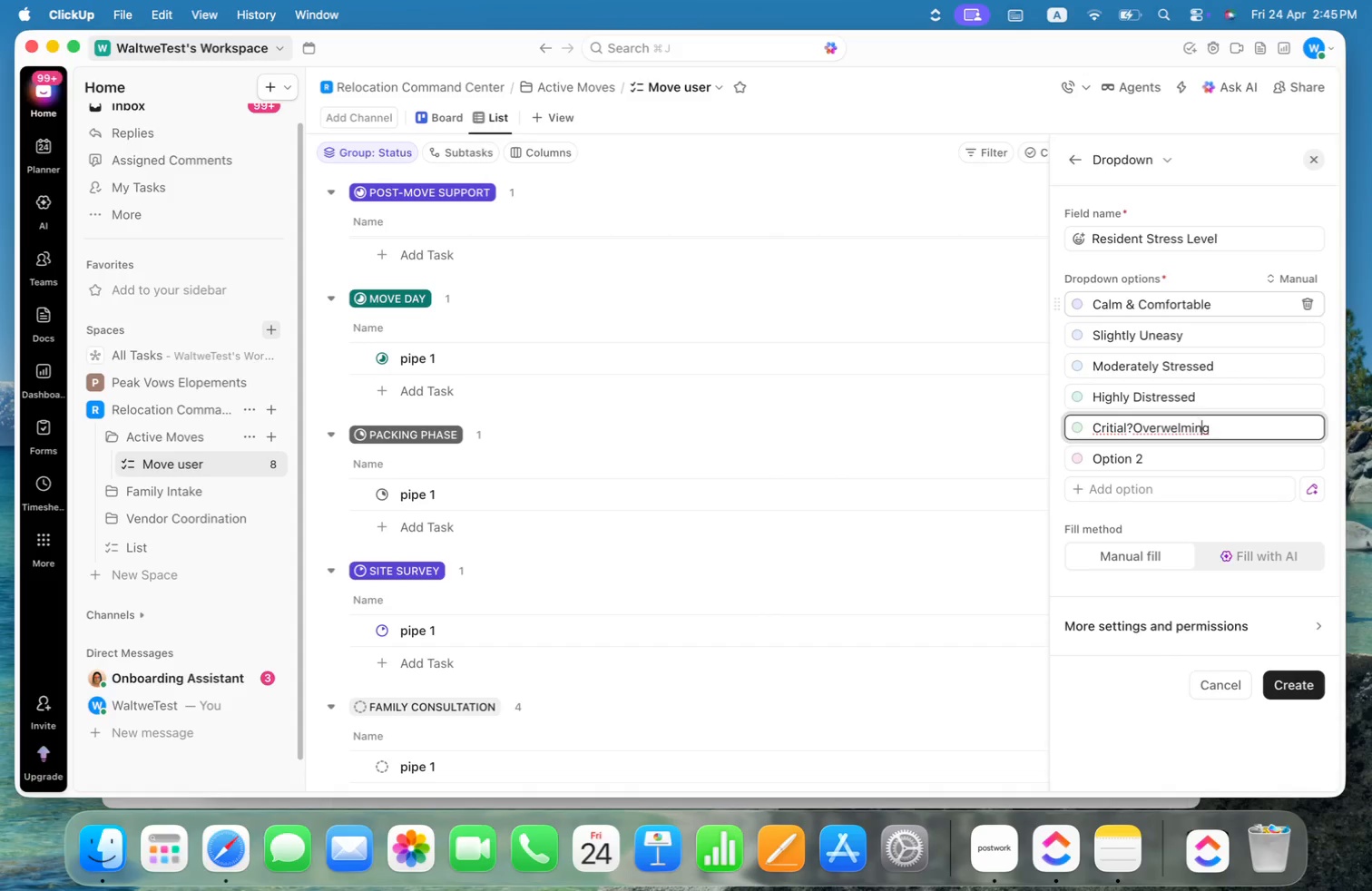 
key(ArrowLeft)
 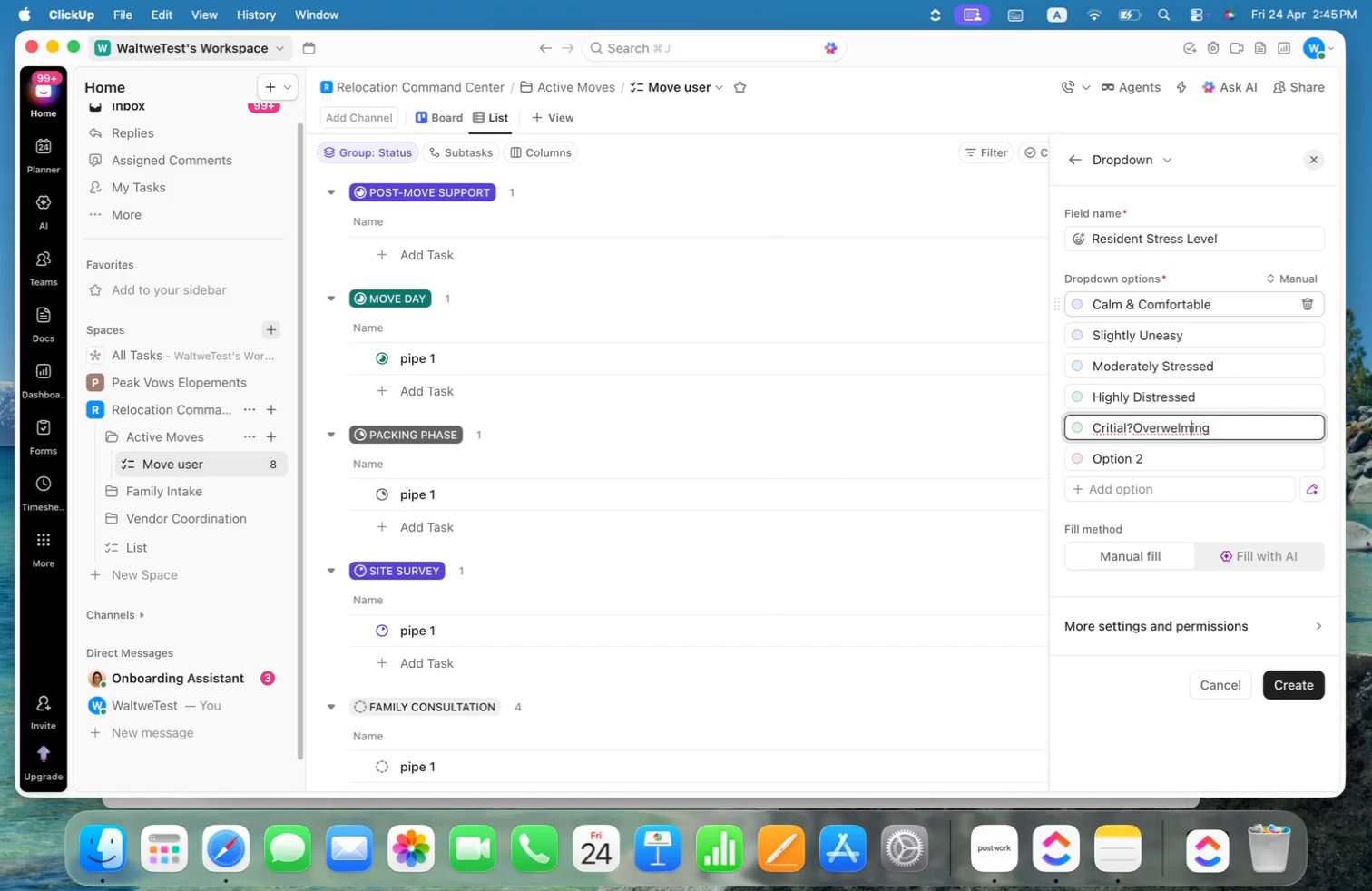 
key(ArrowLeft)
 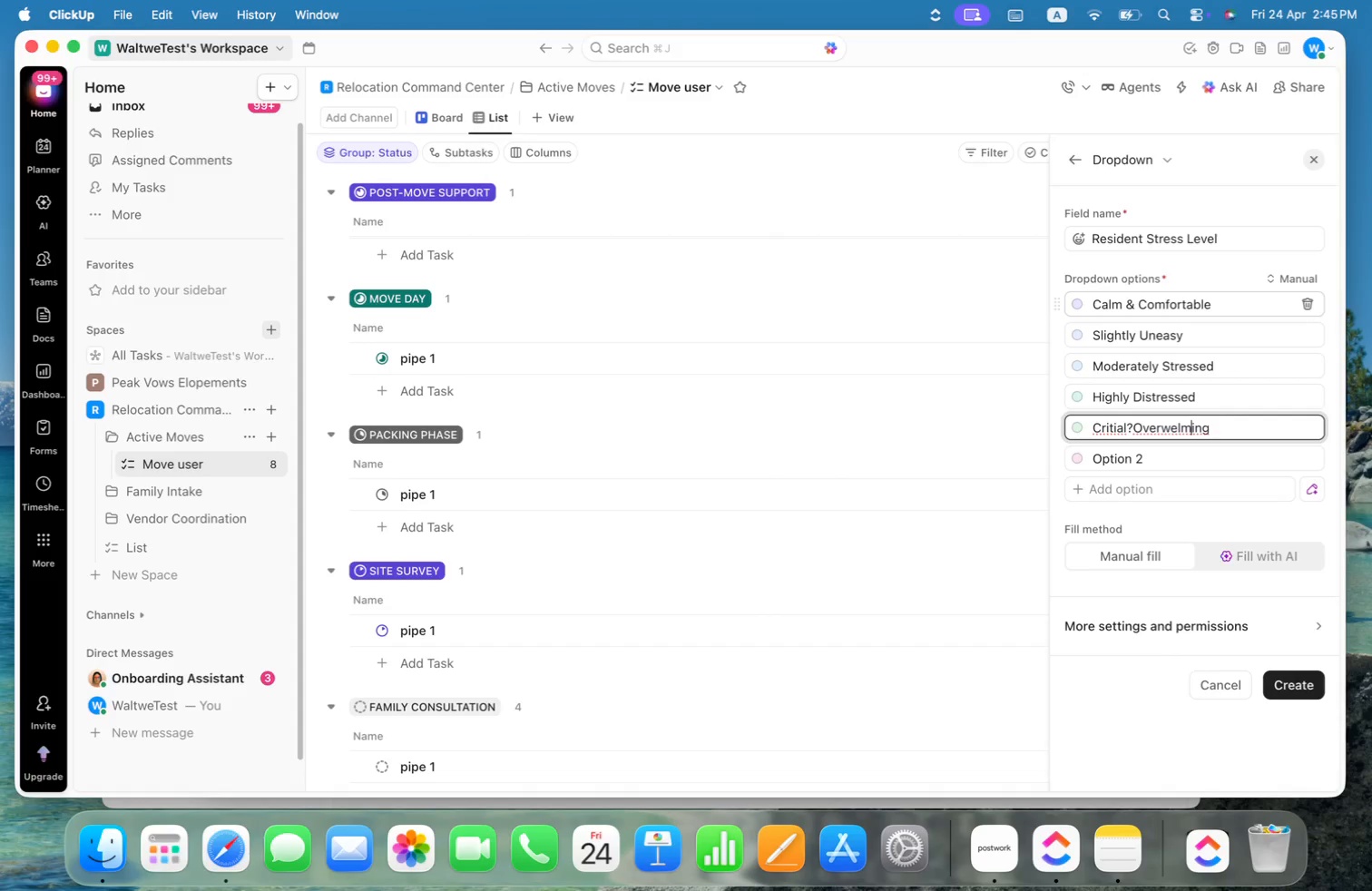 
key(ArrowLeft)
 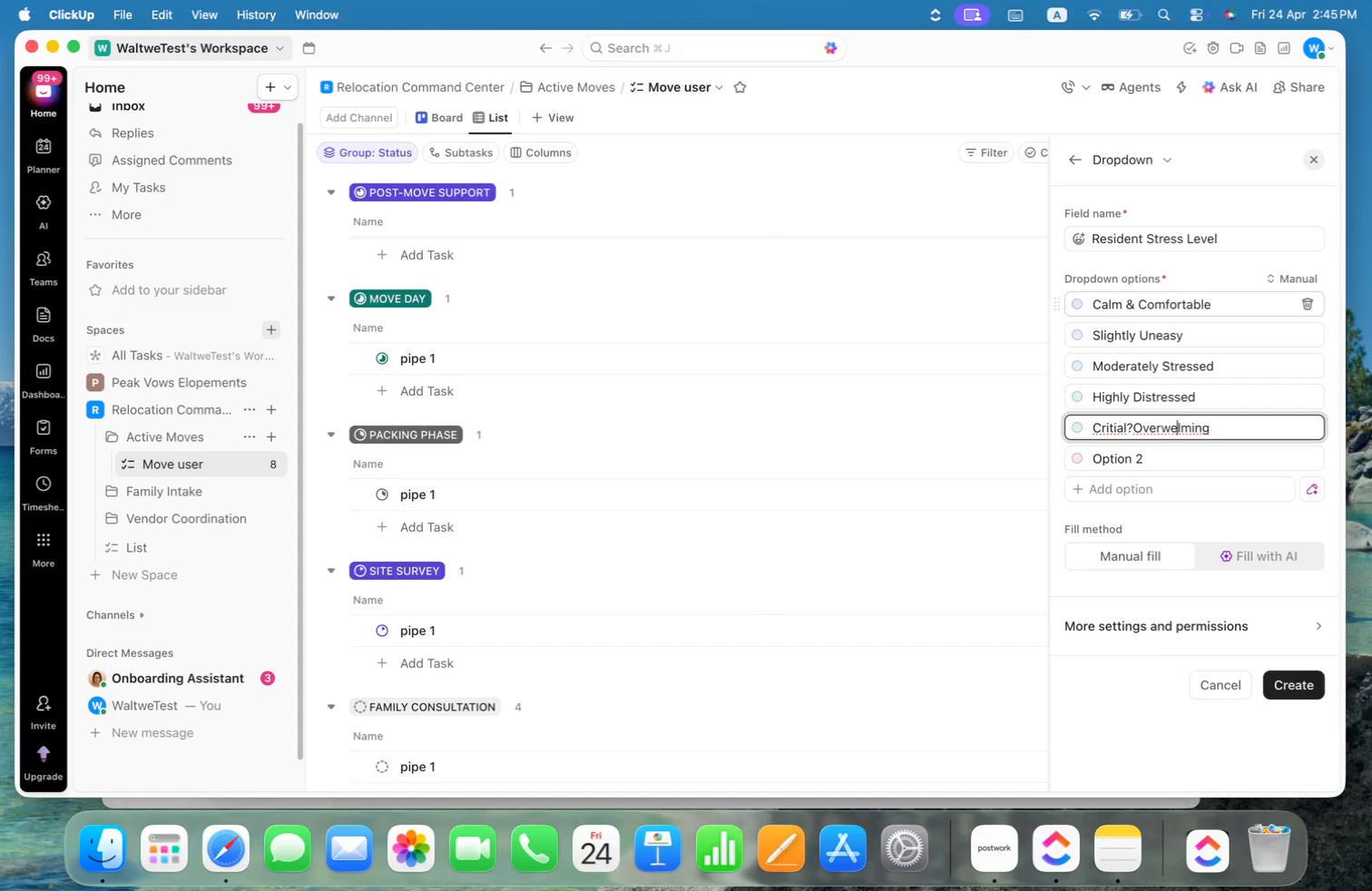 
key(ArrowLeft)
 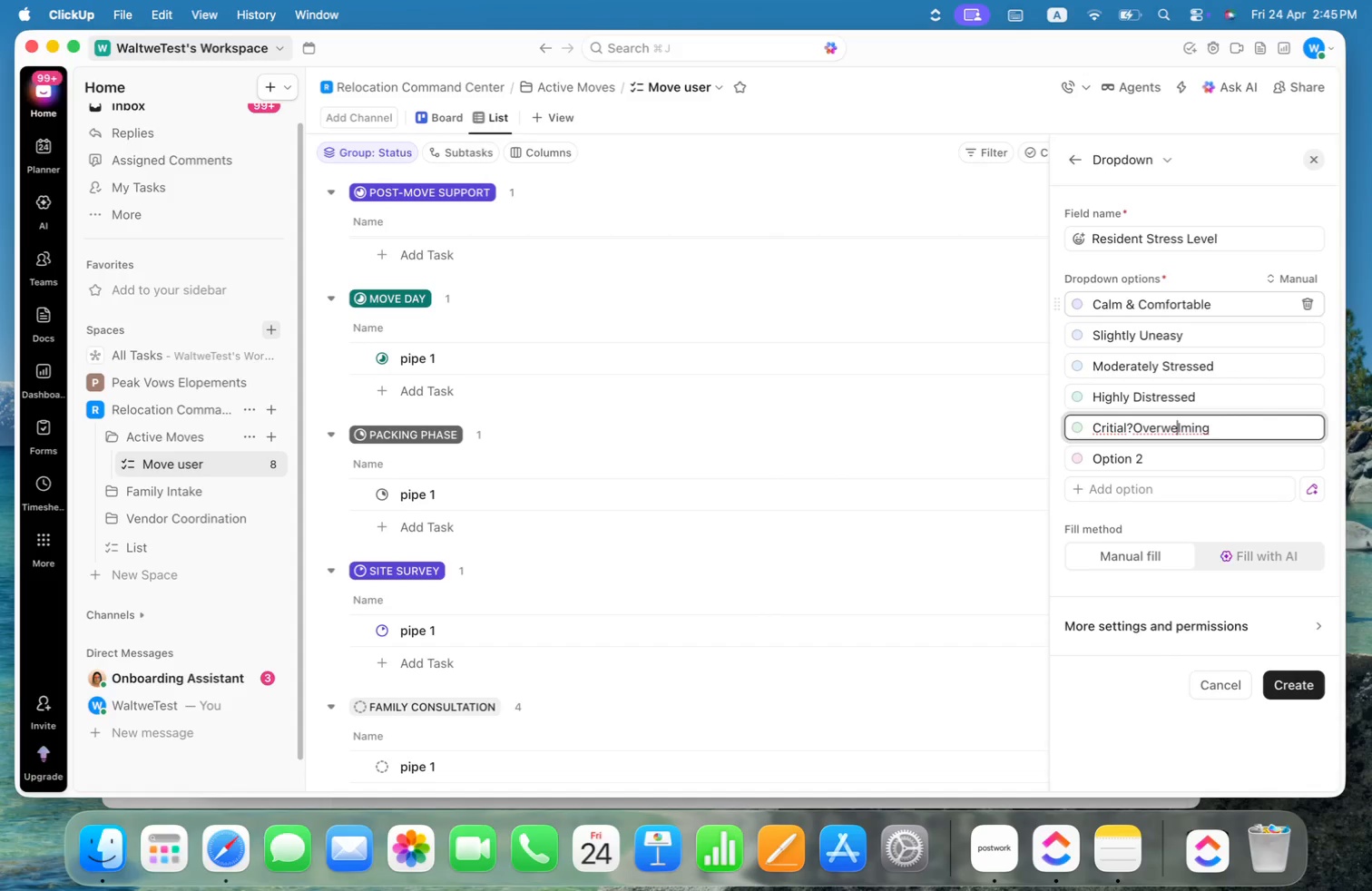 
key(ArrowLeft)
 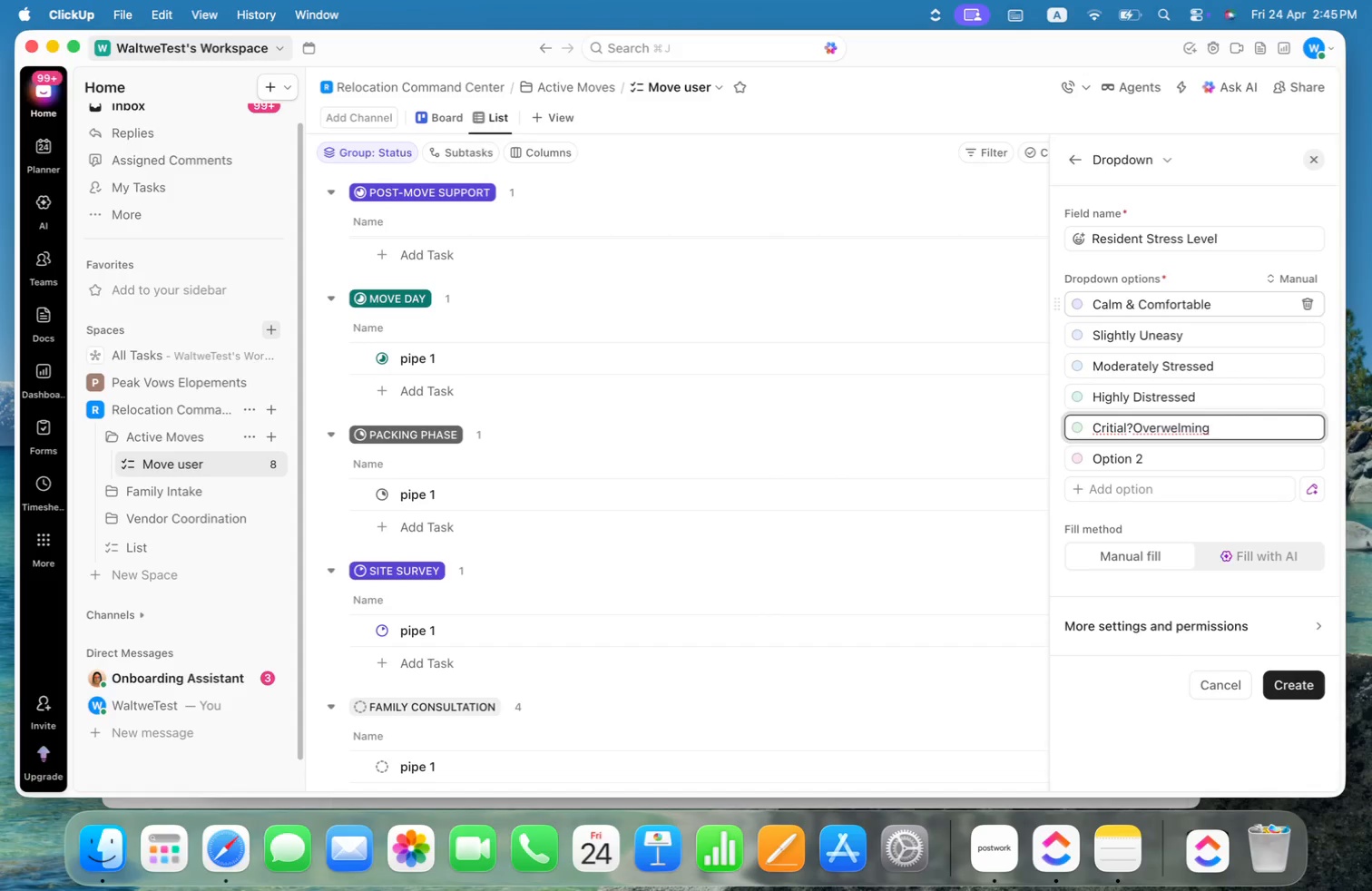 
key(H)